 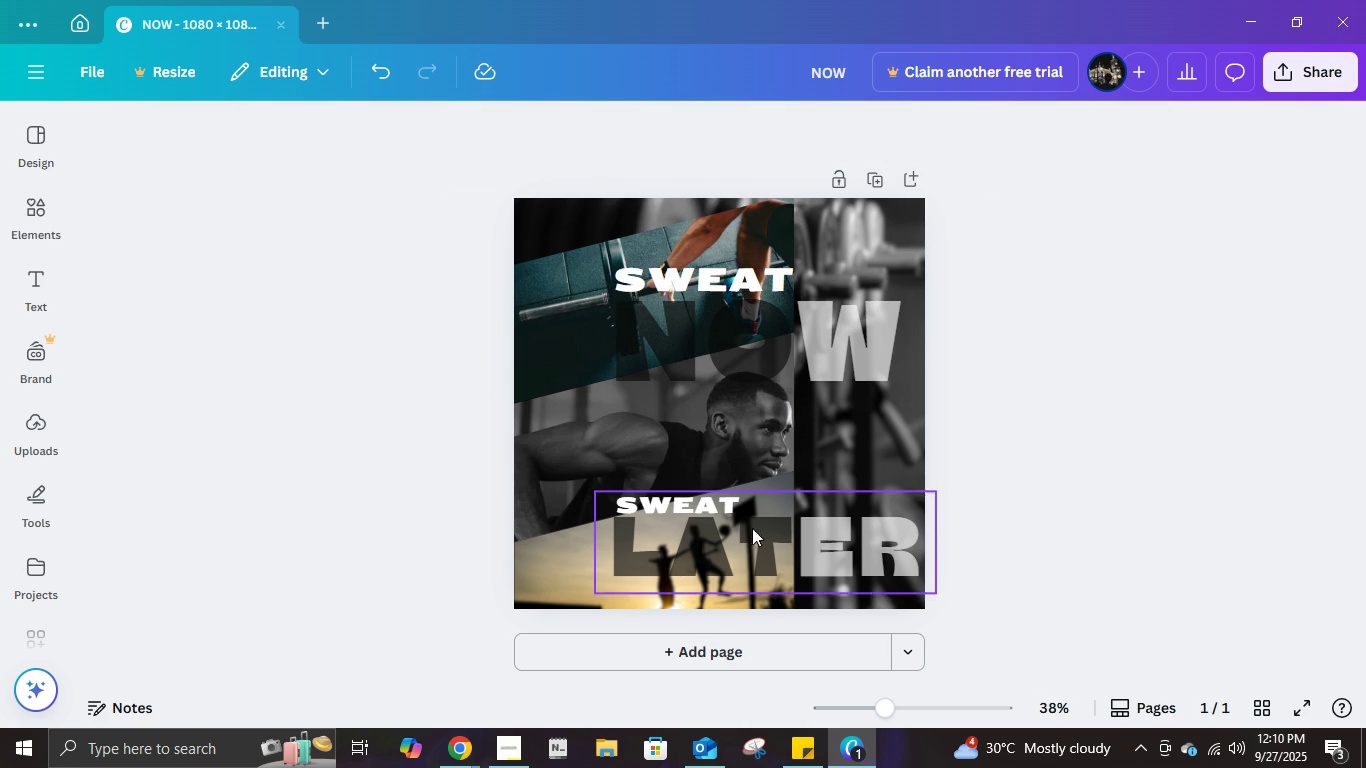 
left_click([680, 500])
 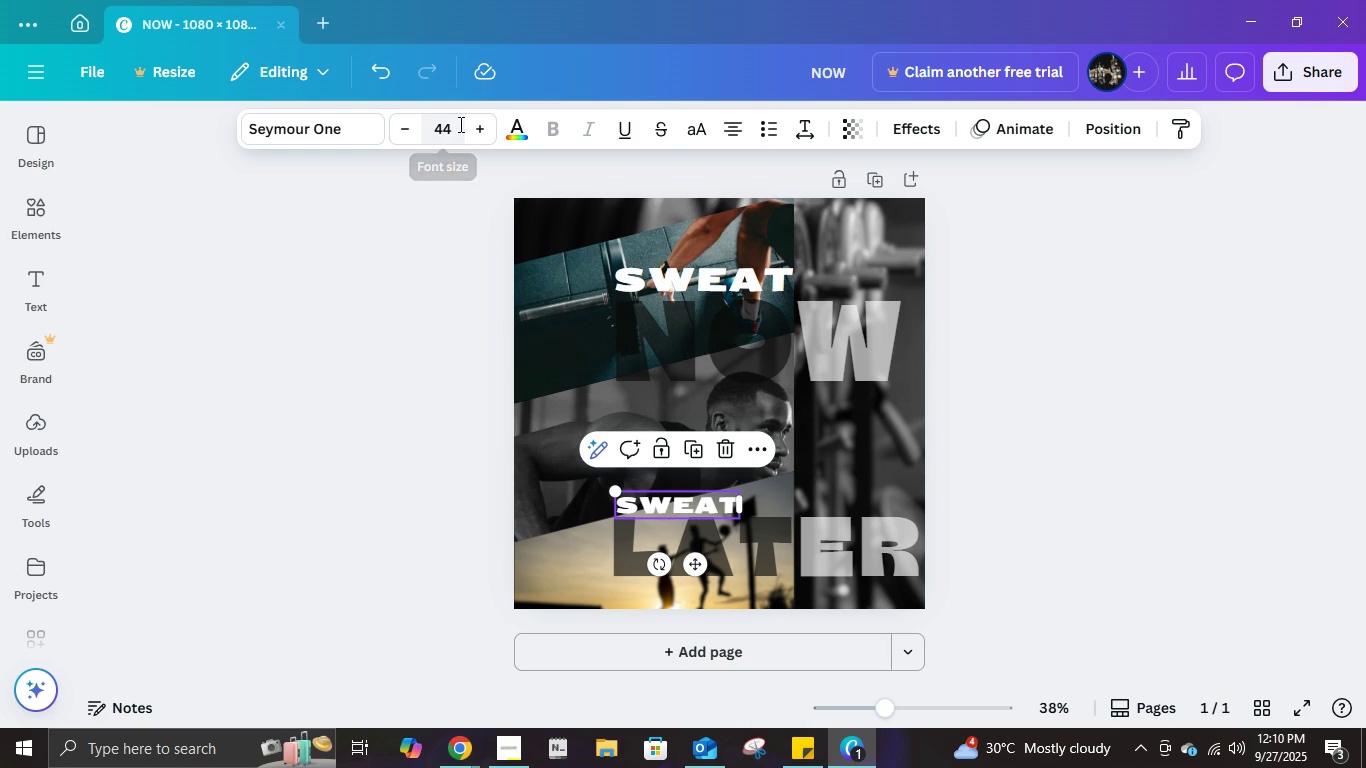 
left_click([668, 286])
 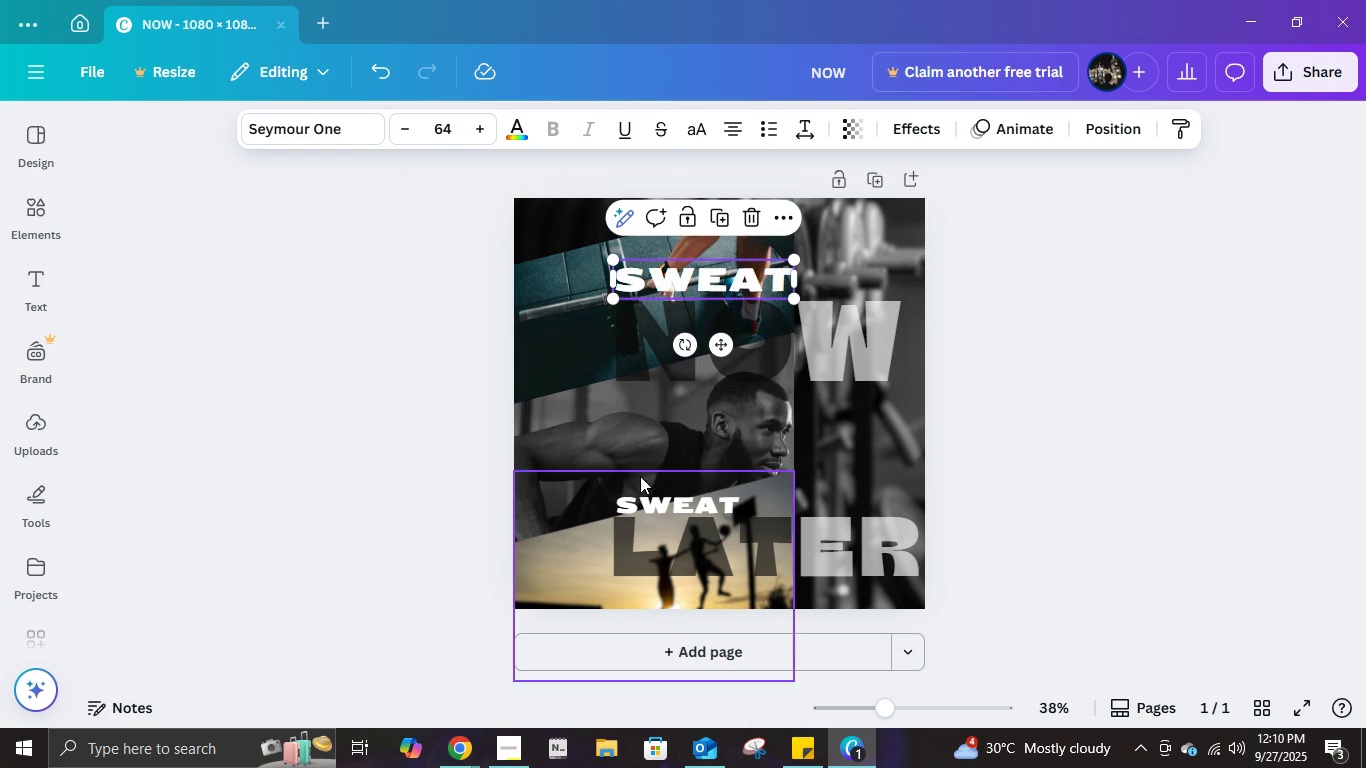 
left_click([651, 496])
 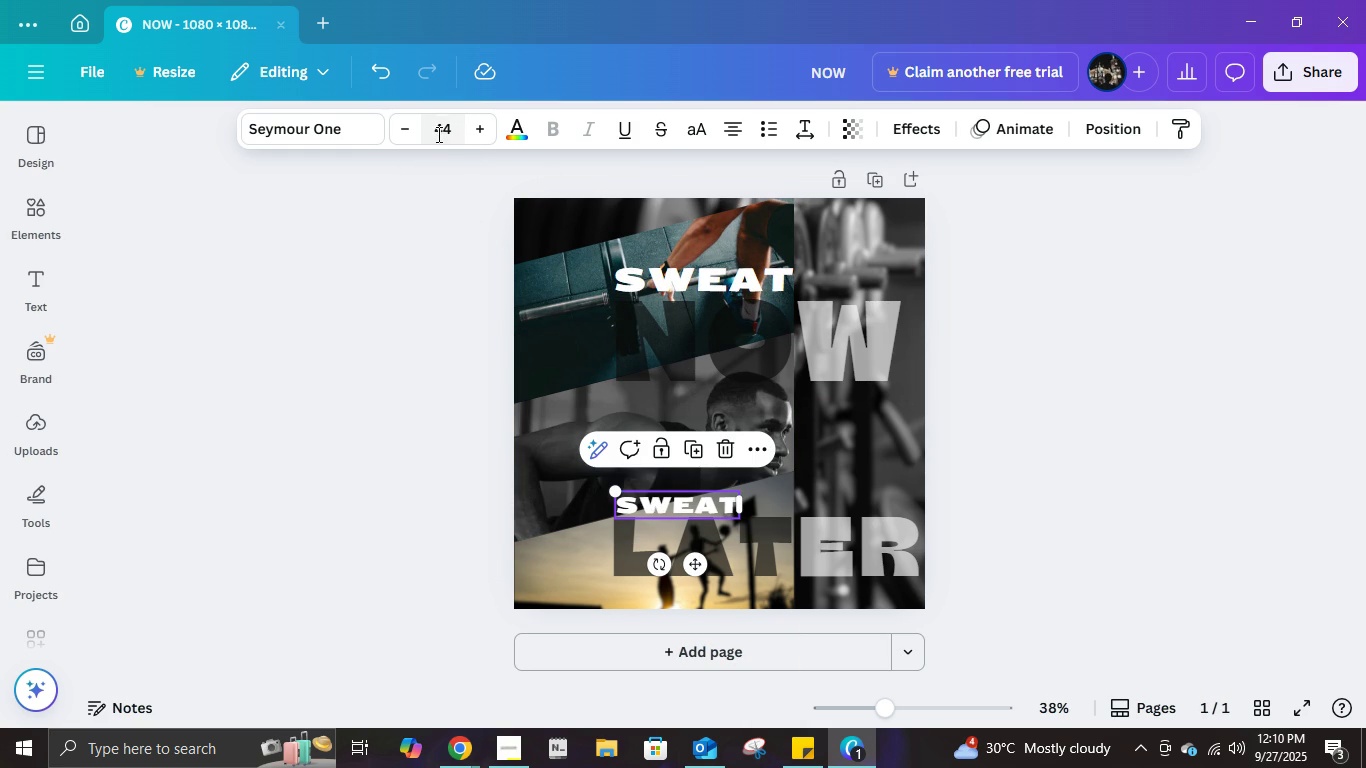 
left_click([437, 134])
 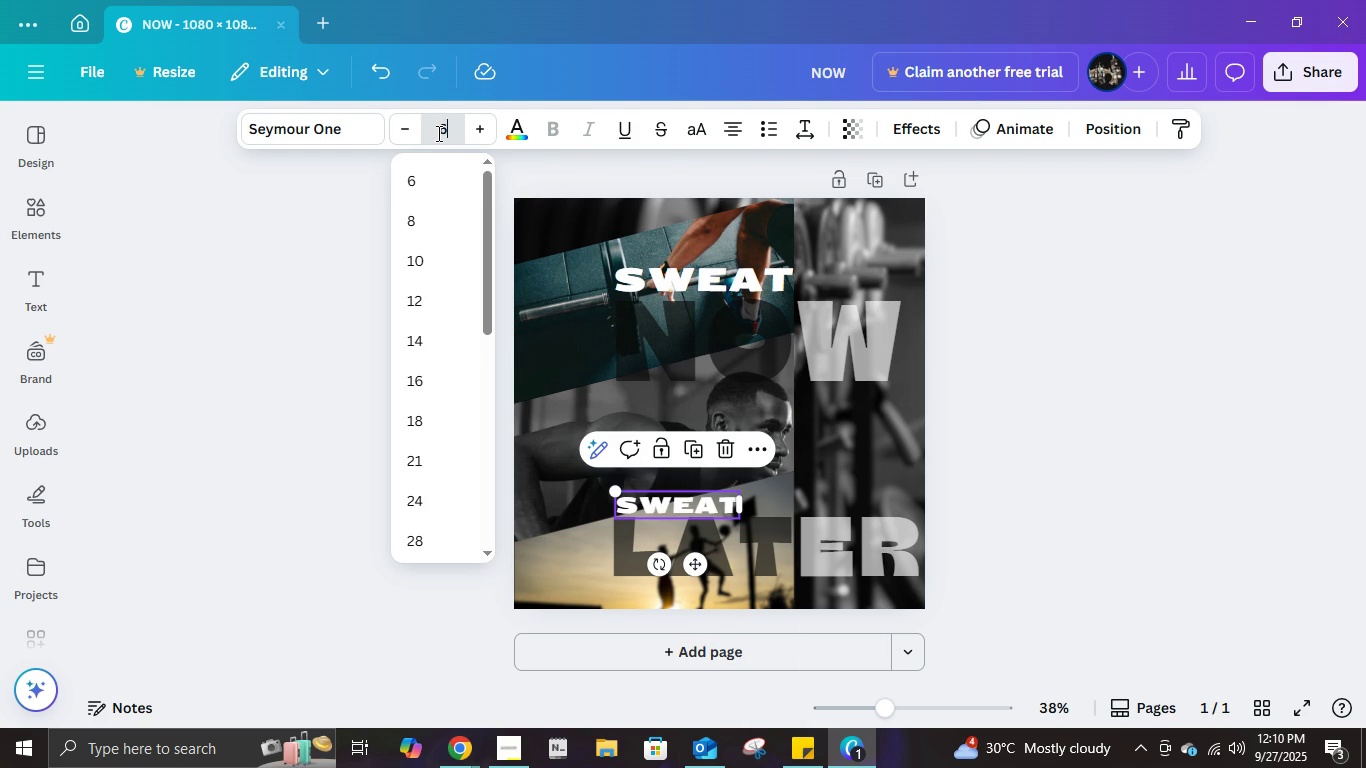 
key(Numpad6)
 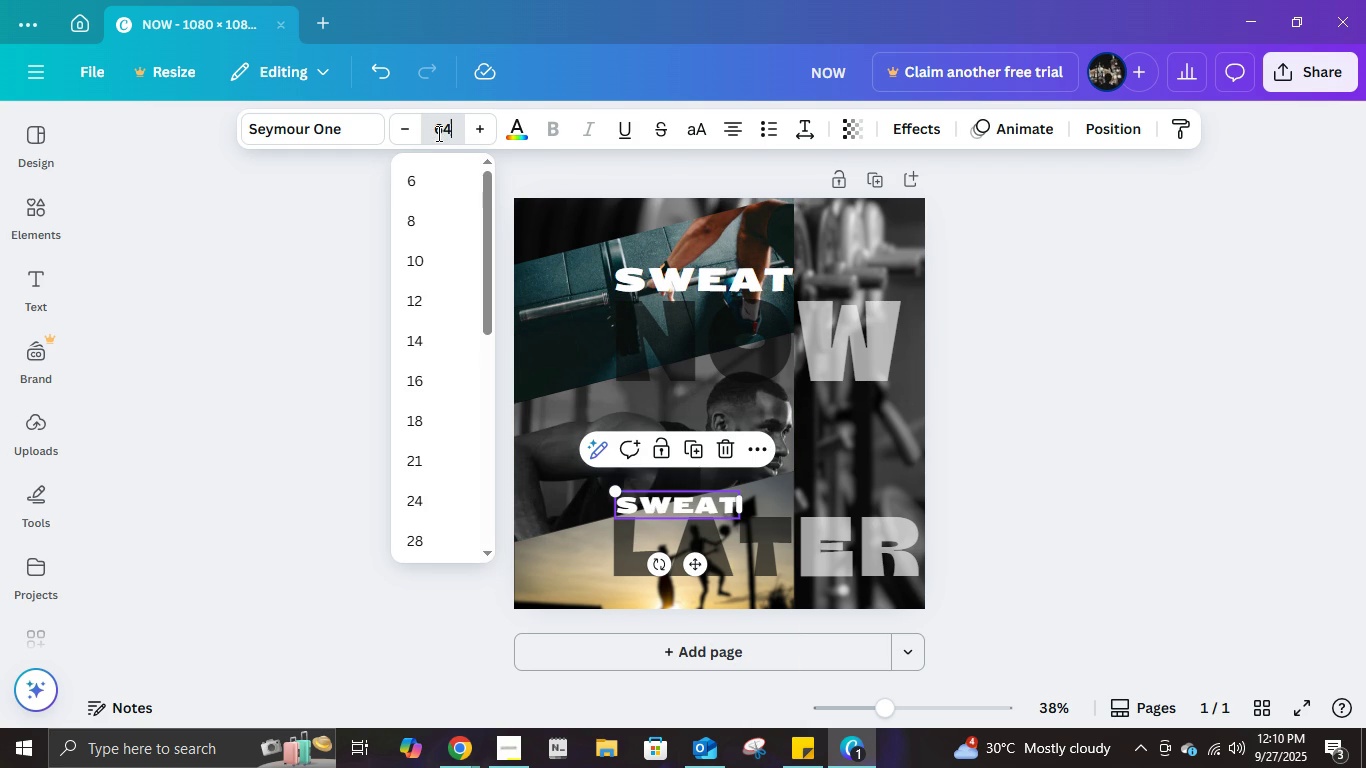 
key(Numpad4)
 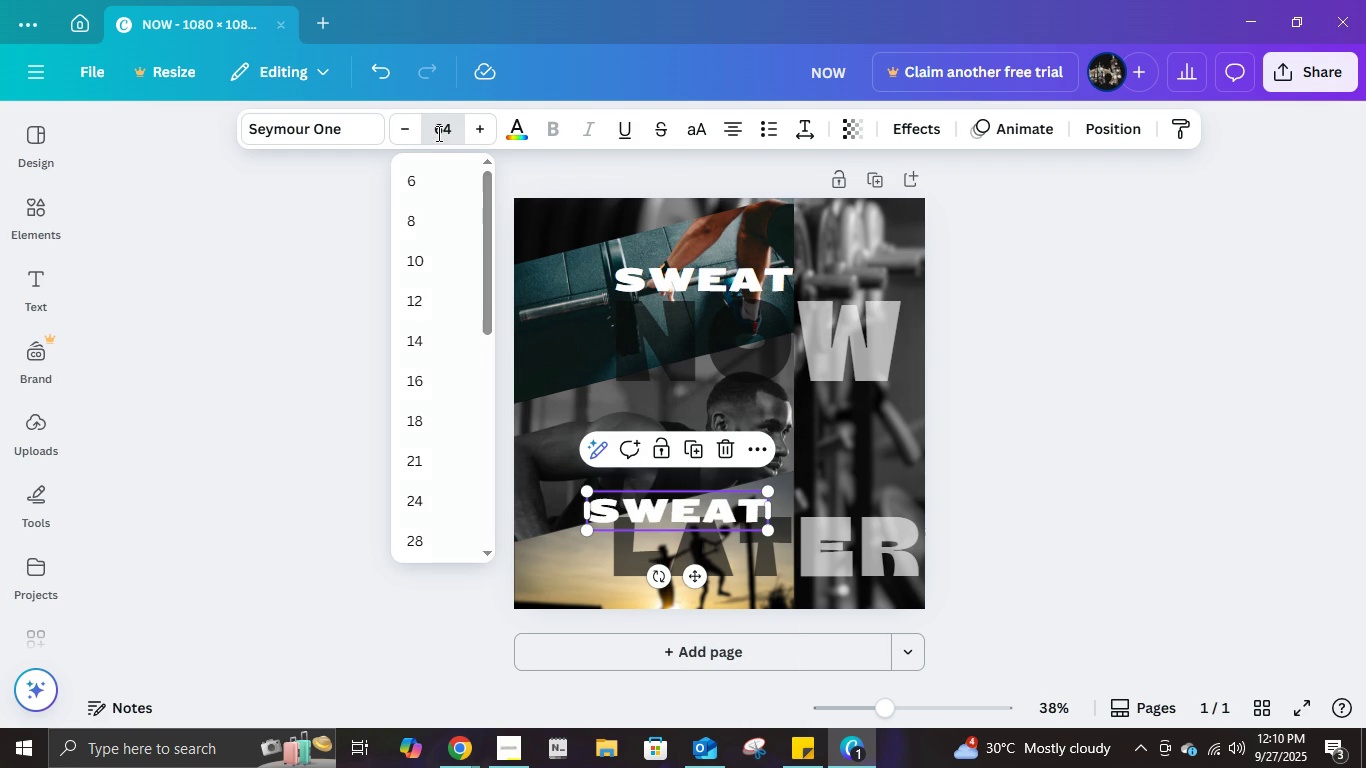 
key(NumpadEnter)
 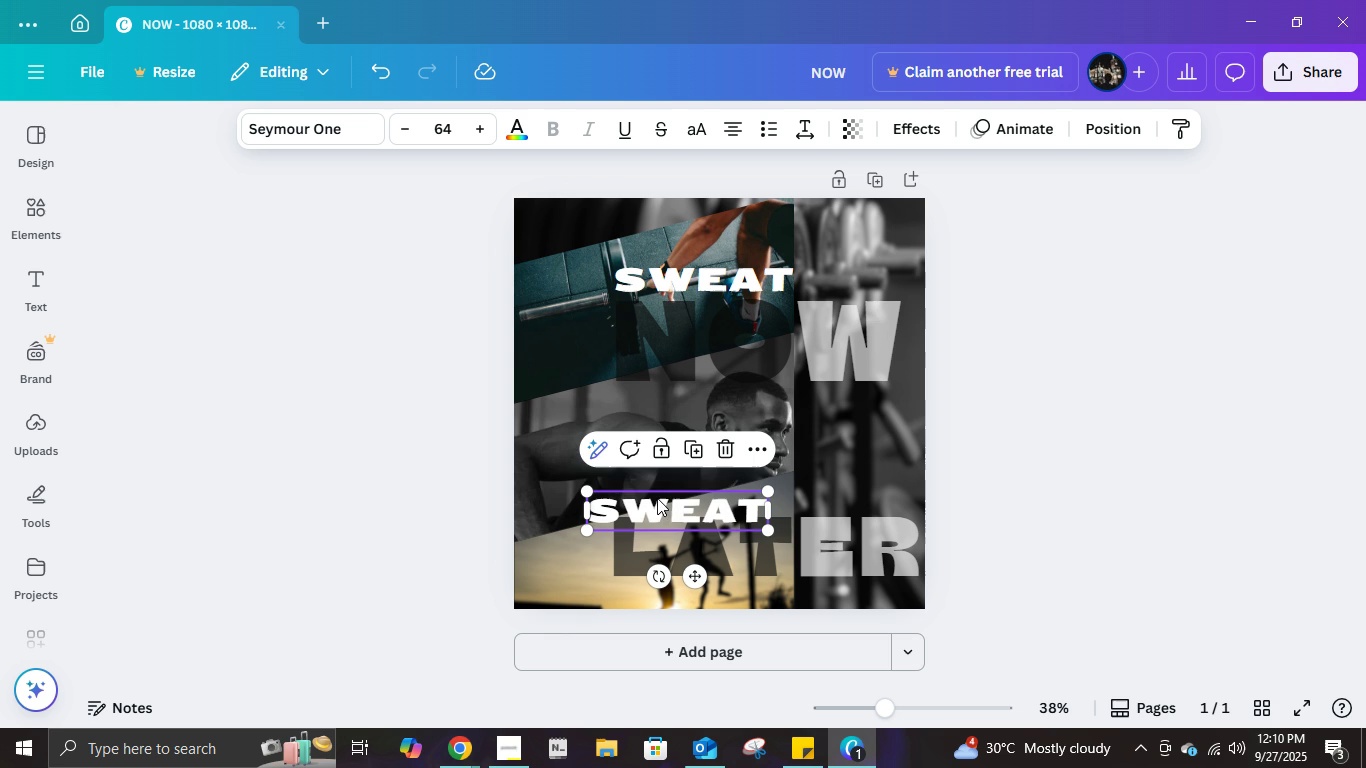 
left_click([664, 513])
 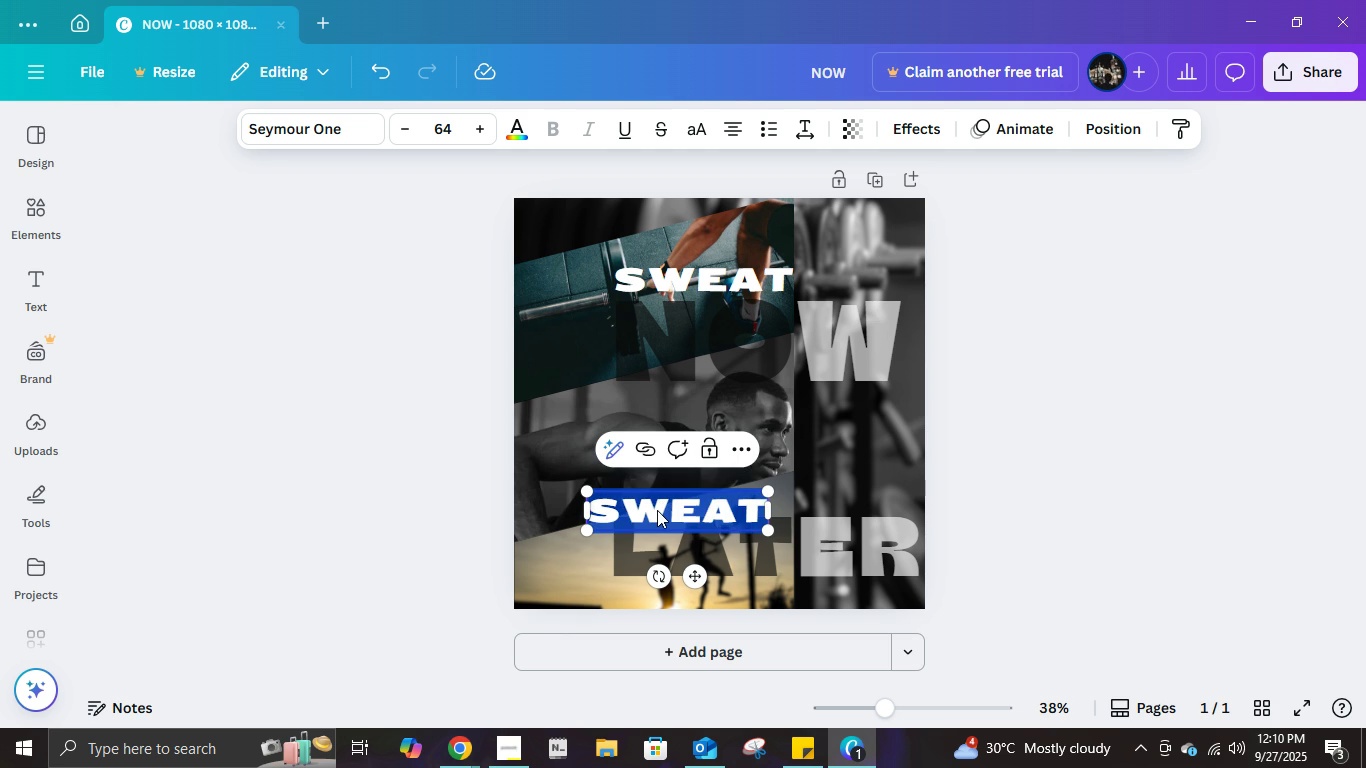 
type(SHINE)
 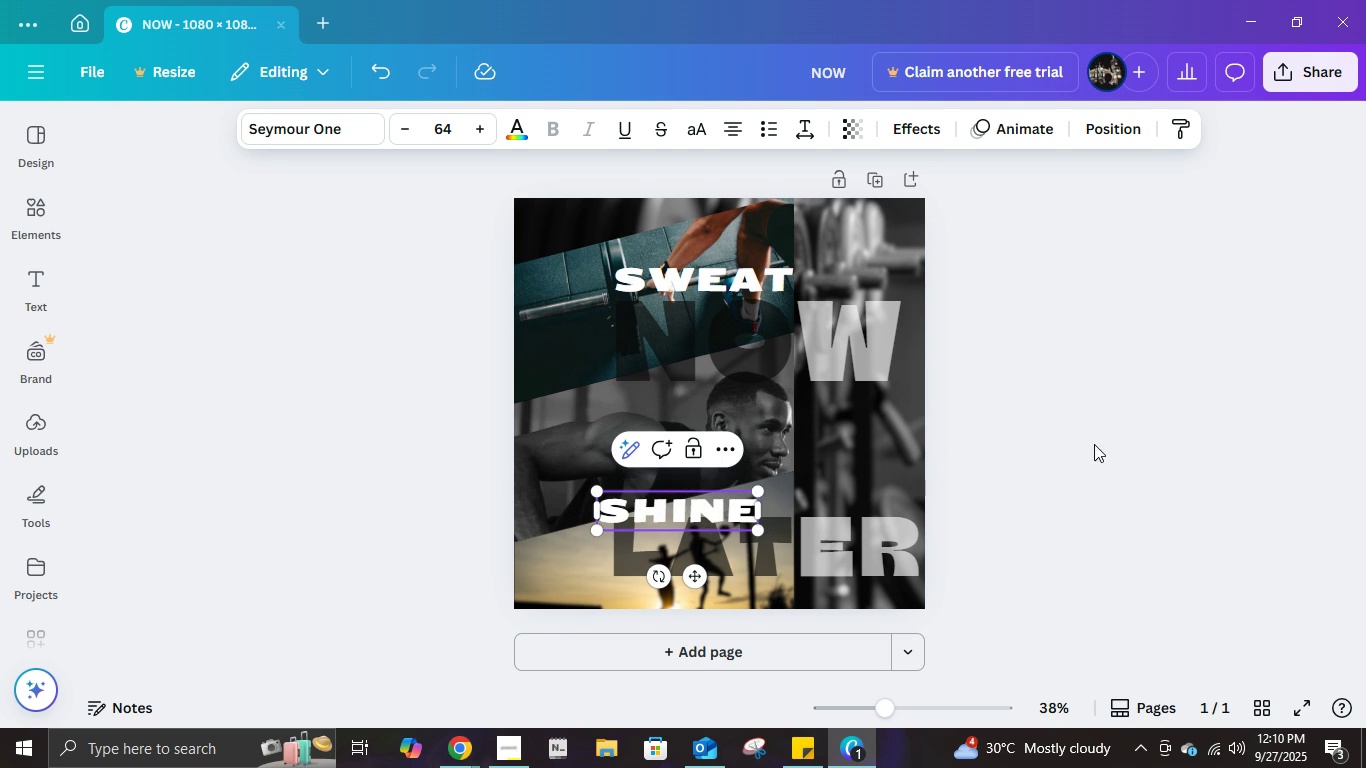 
left_click([1095, 444])